 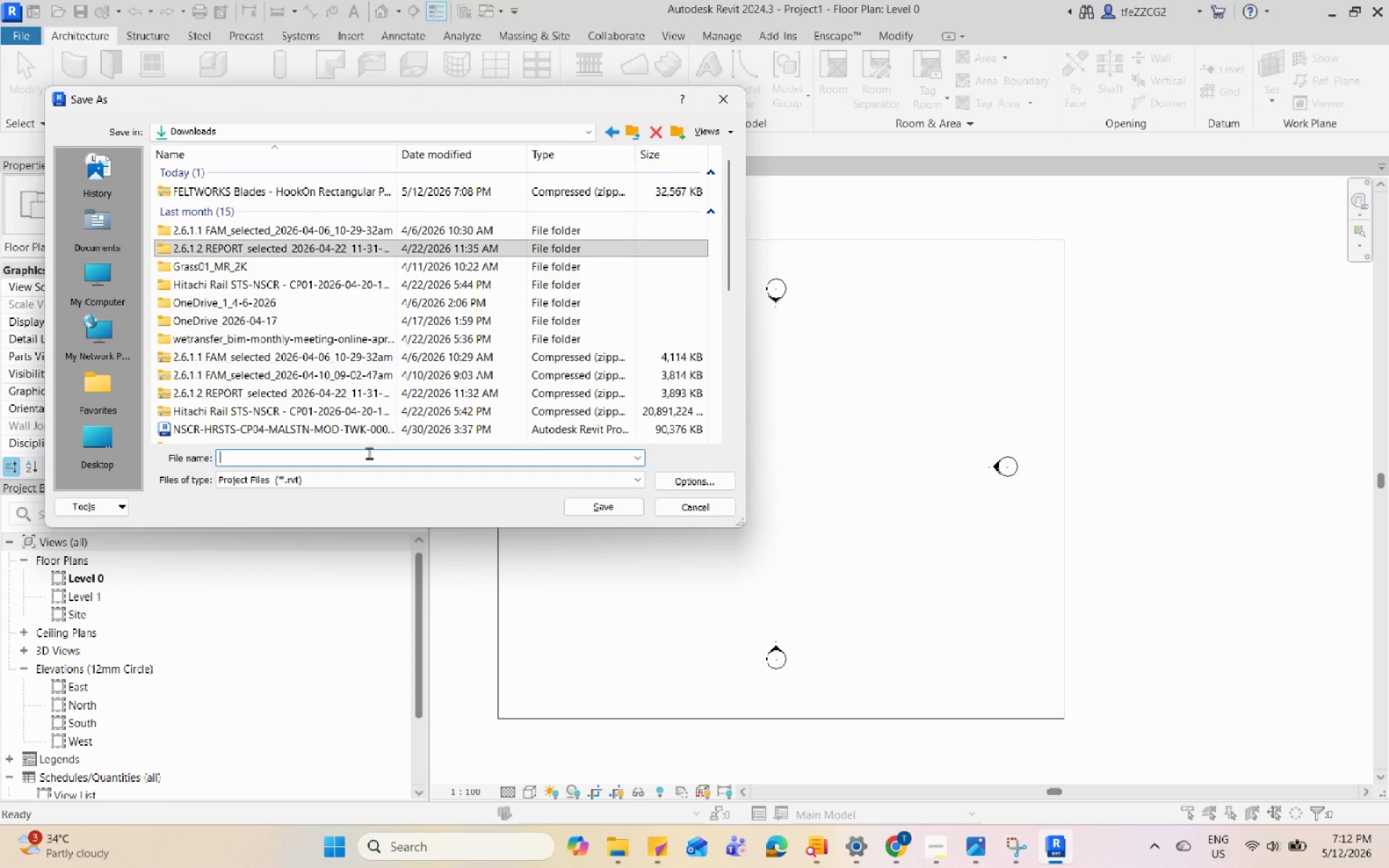 
key(Control+V)
 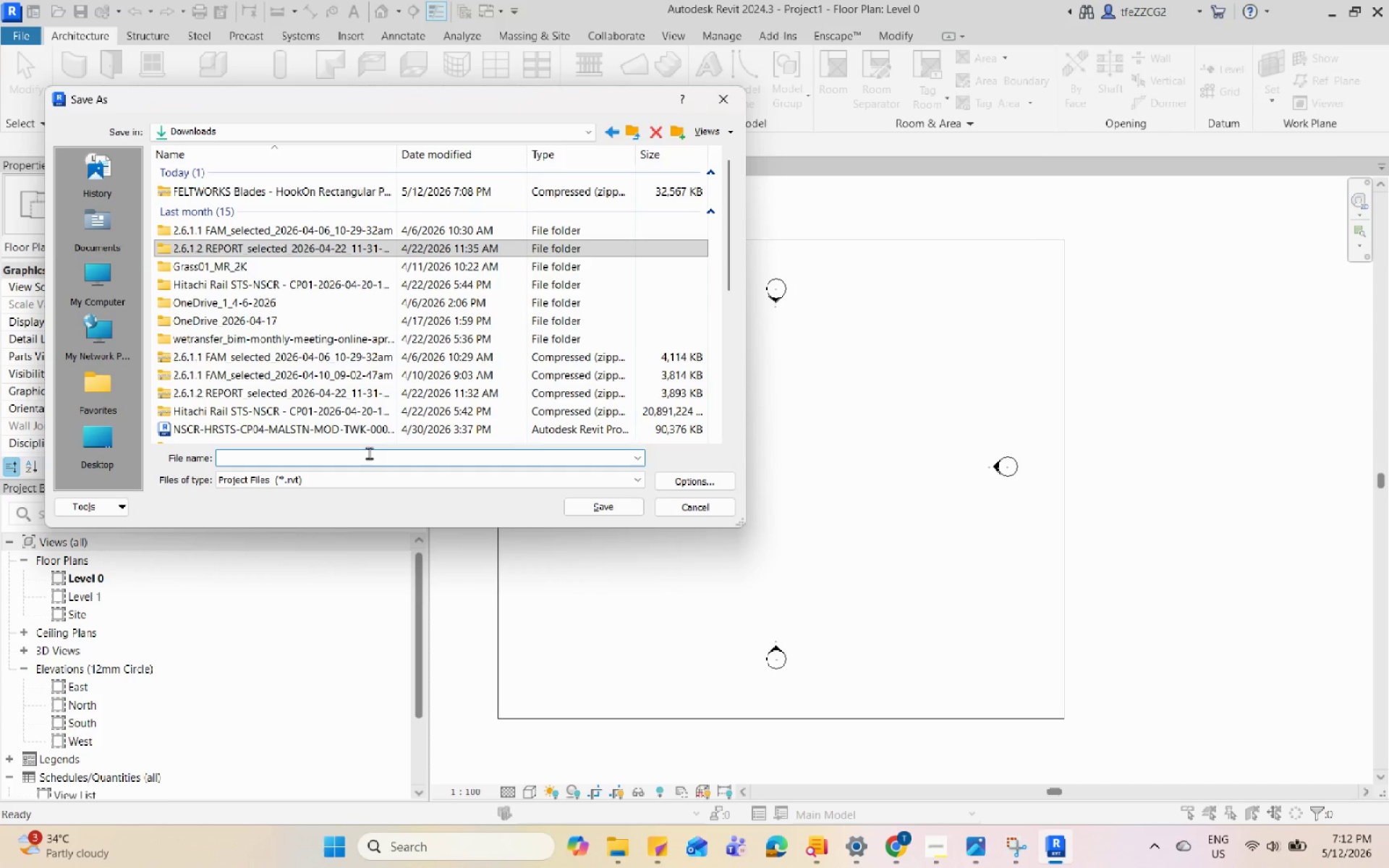 
key(Control+V)
 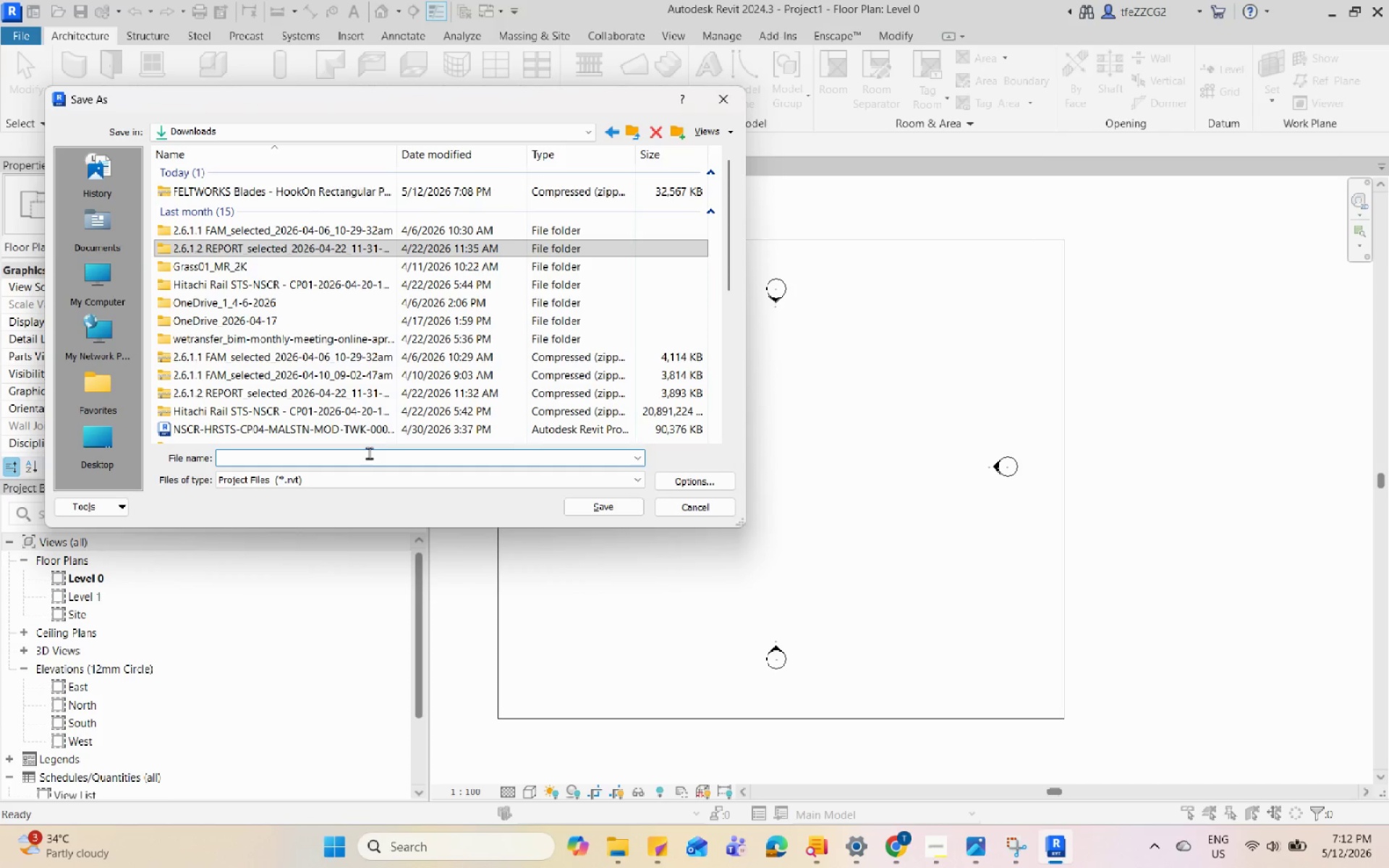 
key(Control+V)
 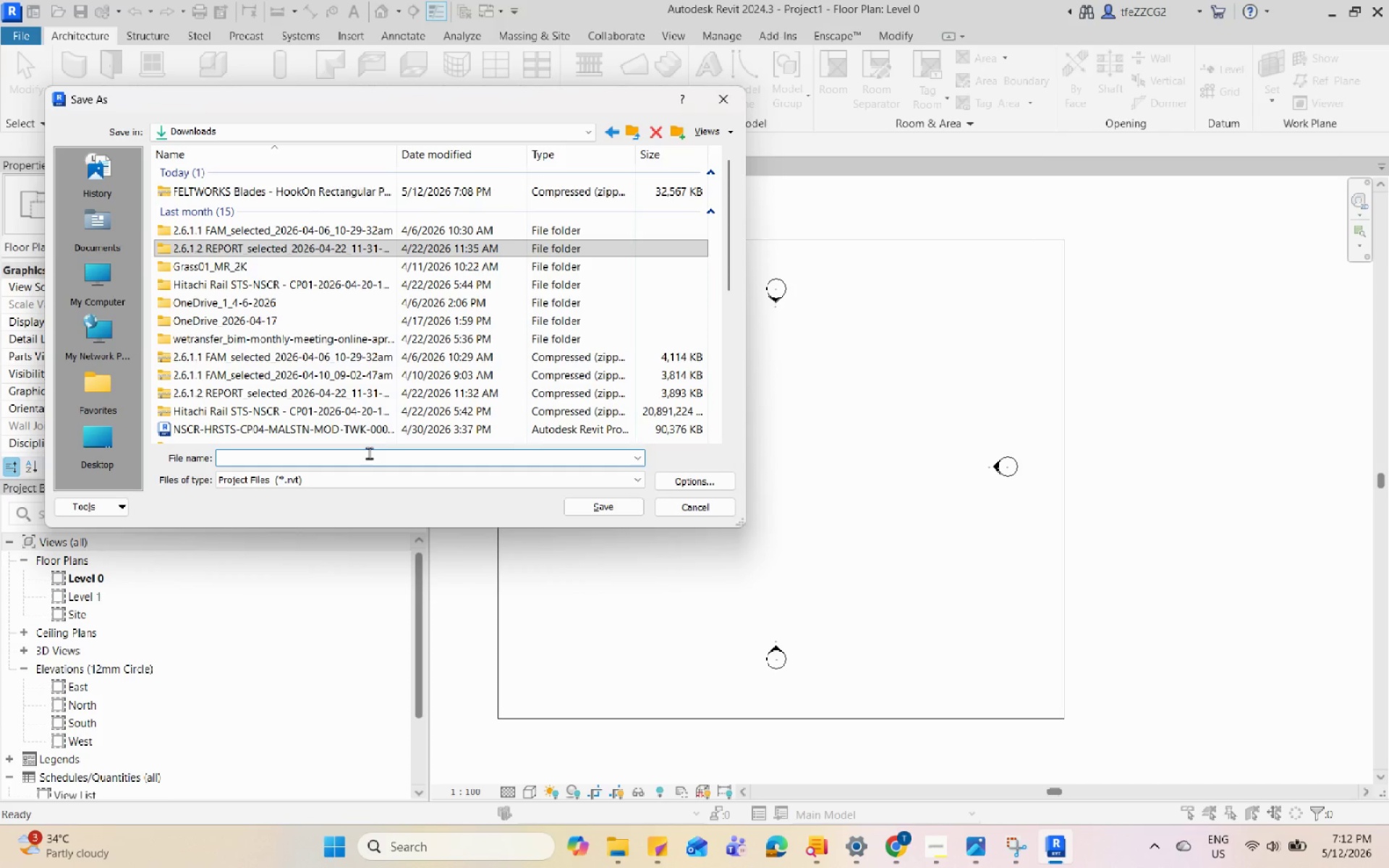 
key(Control+V)
 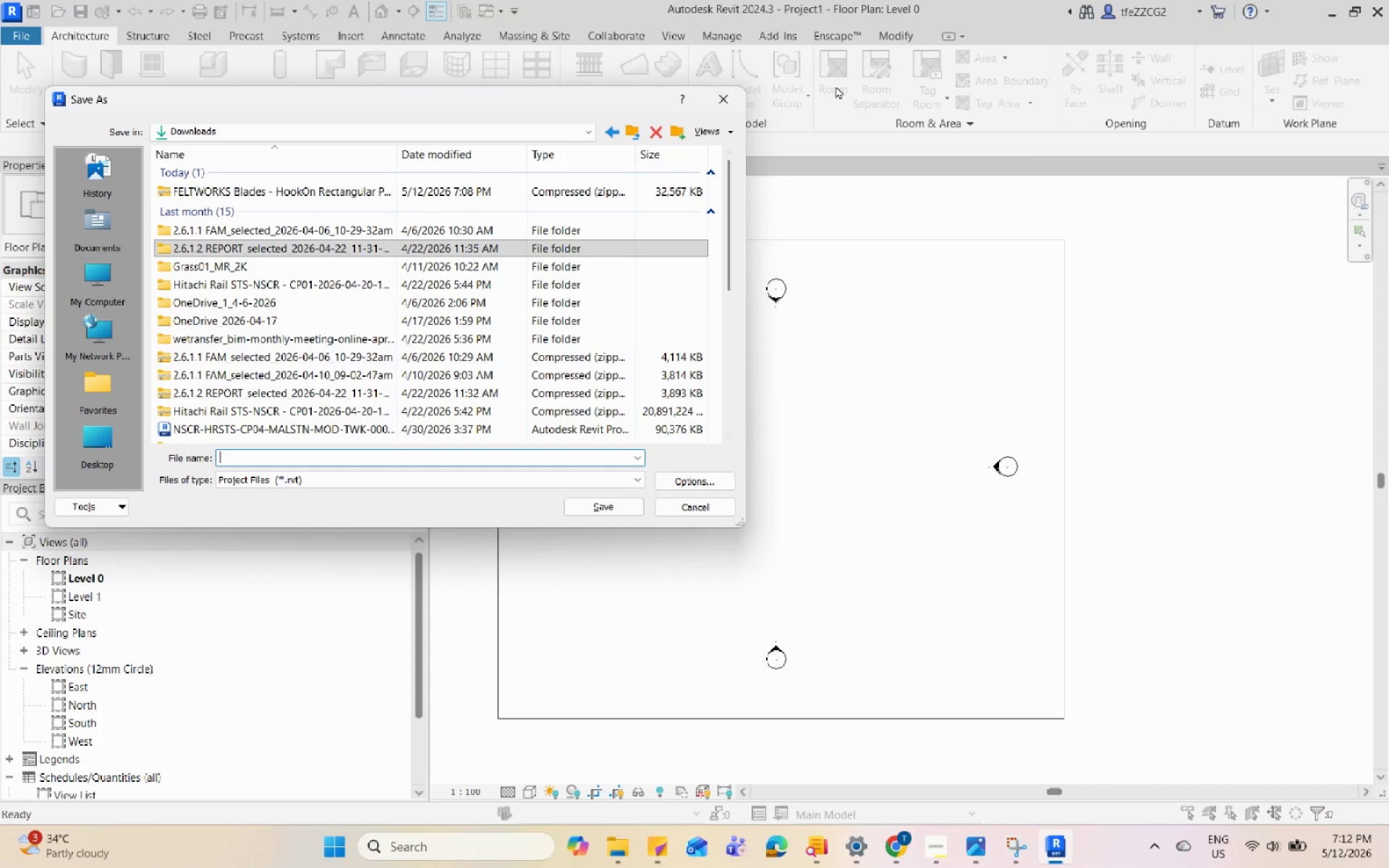 
left_click([725, 96])
 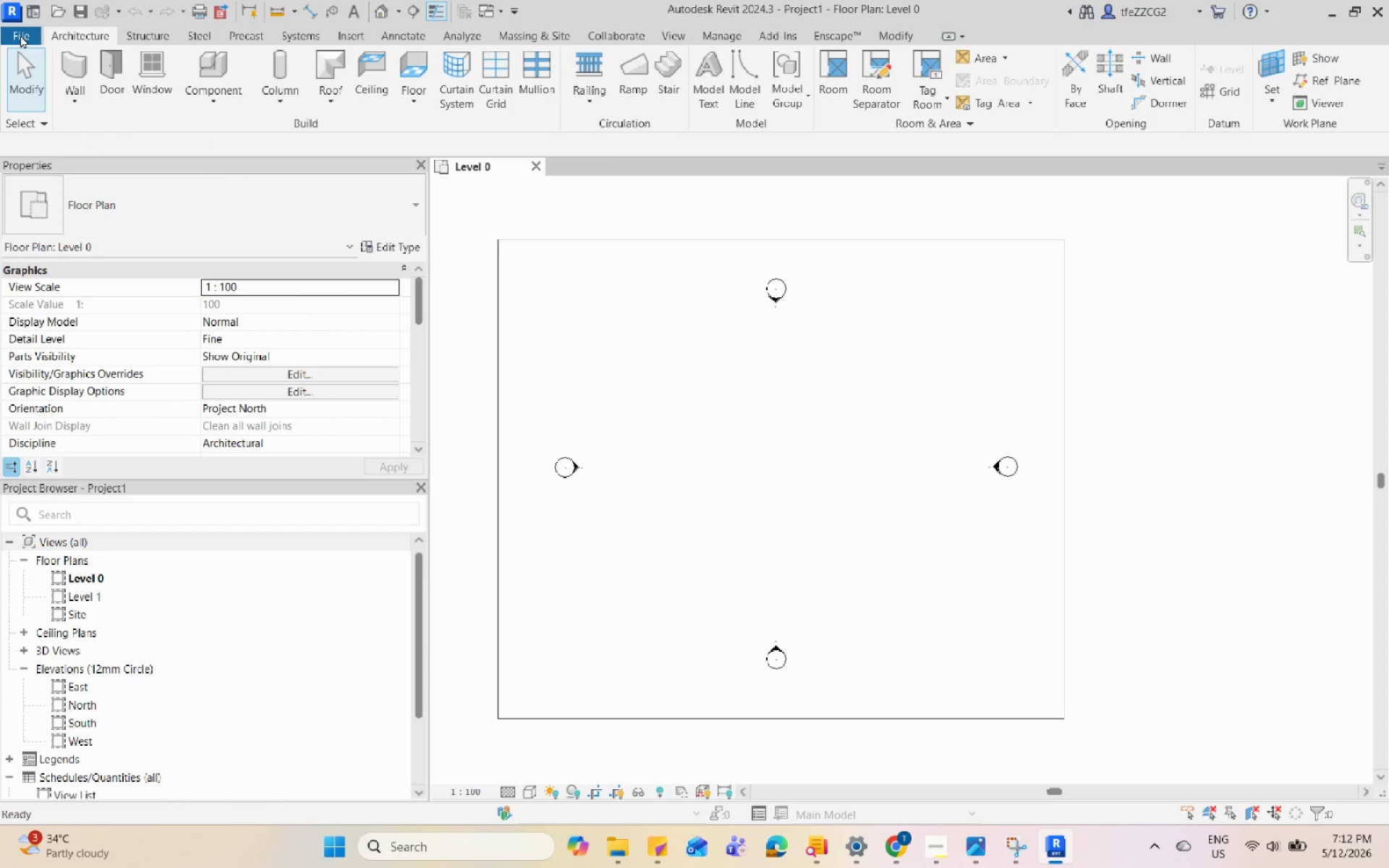 
key(Control+S)
 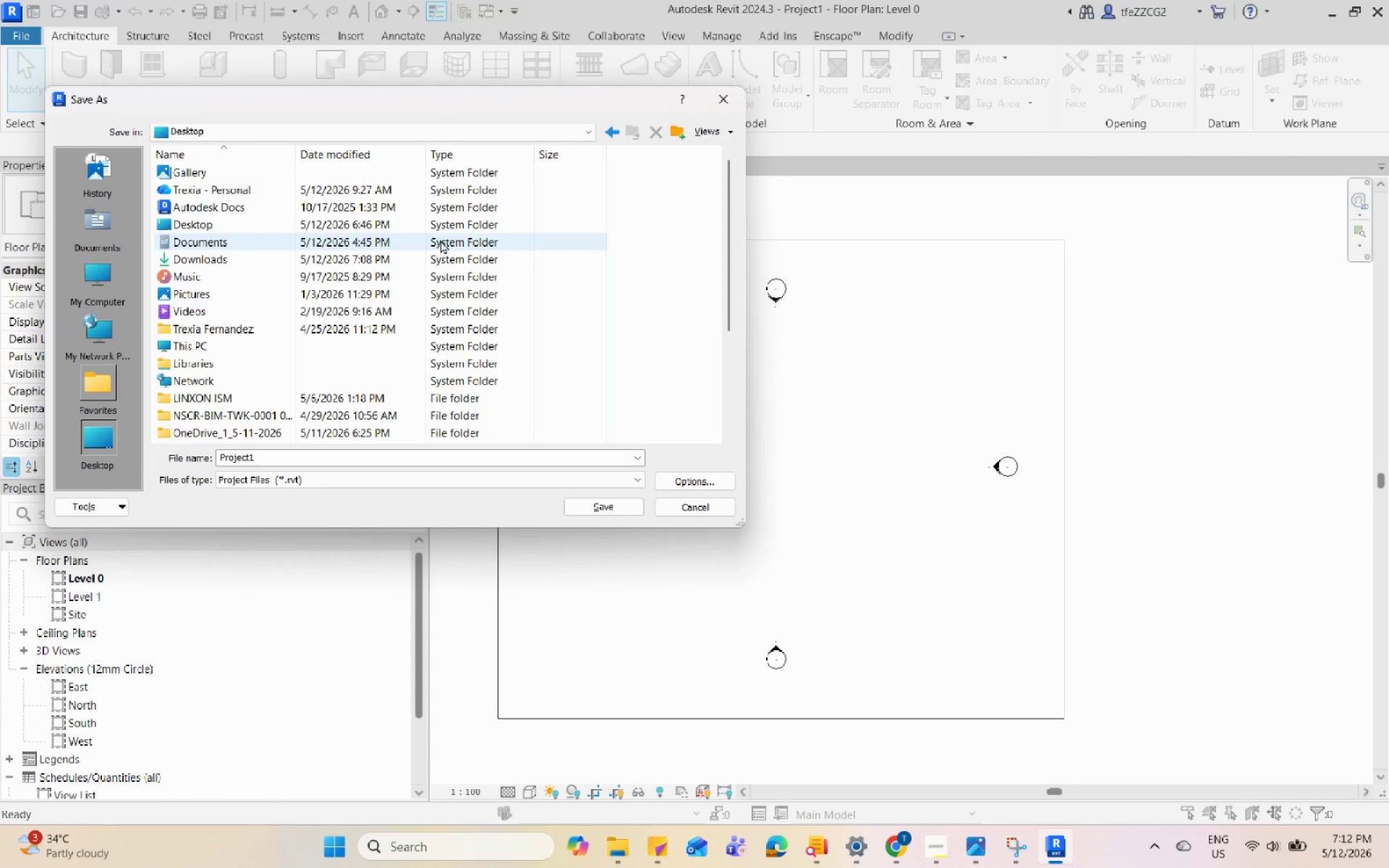 
double_click([241, 260])
 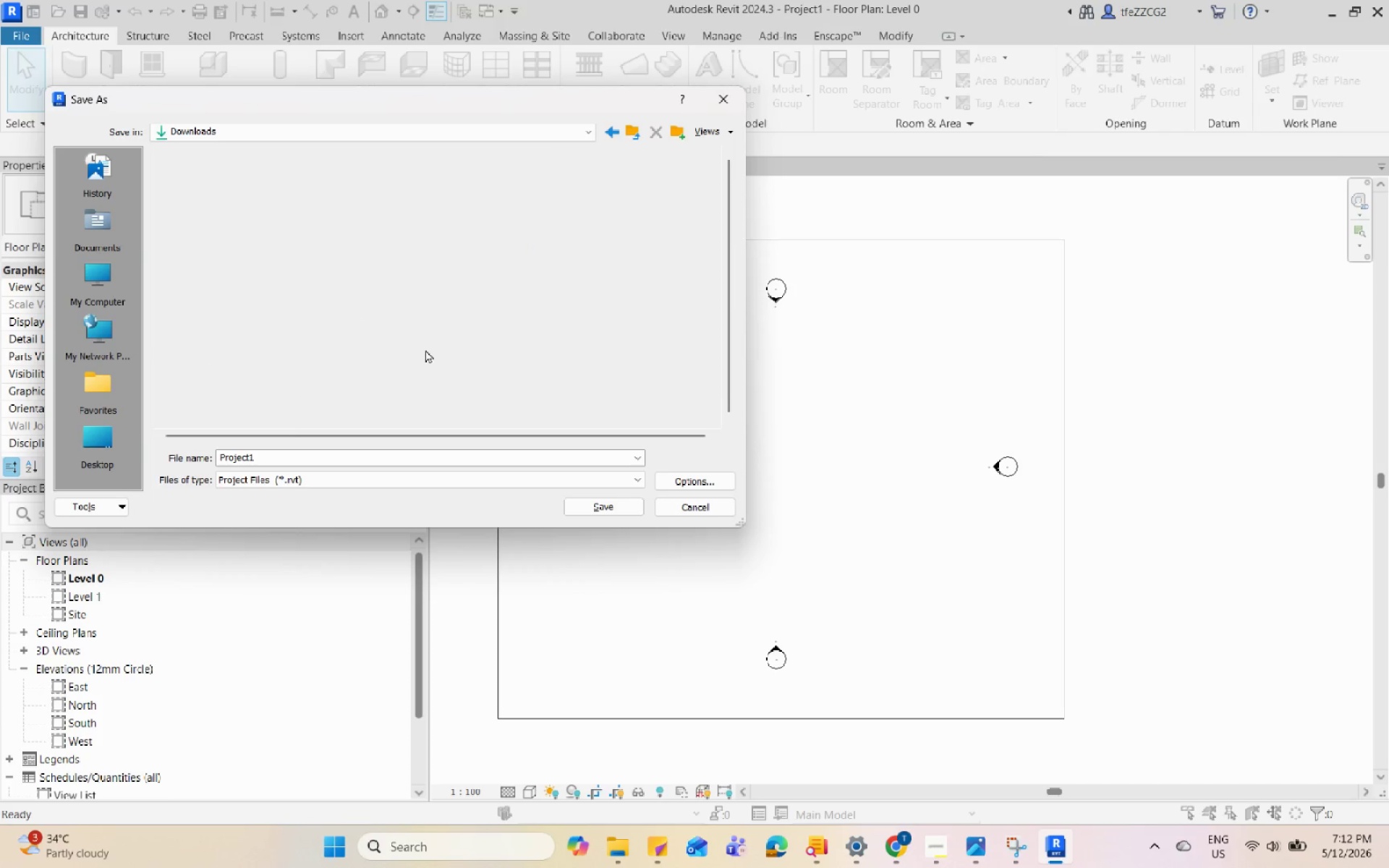 
key(Control+ControlLeft)
 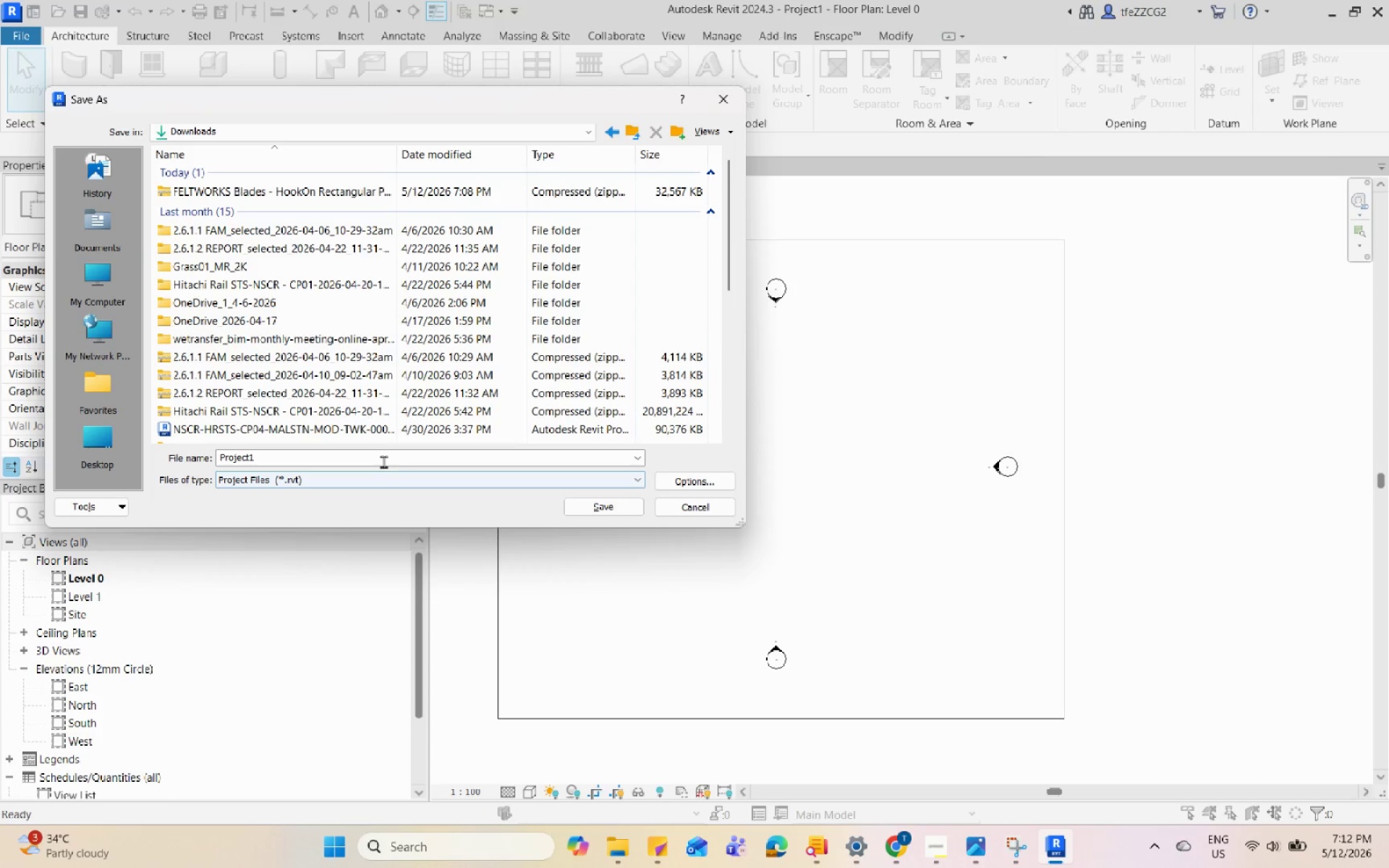 
key(Control+V)
 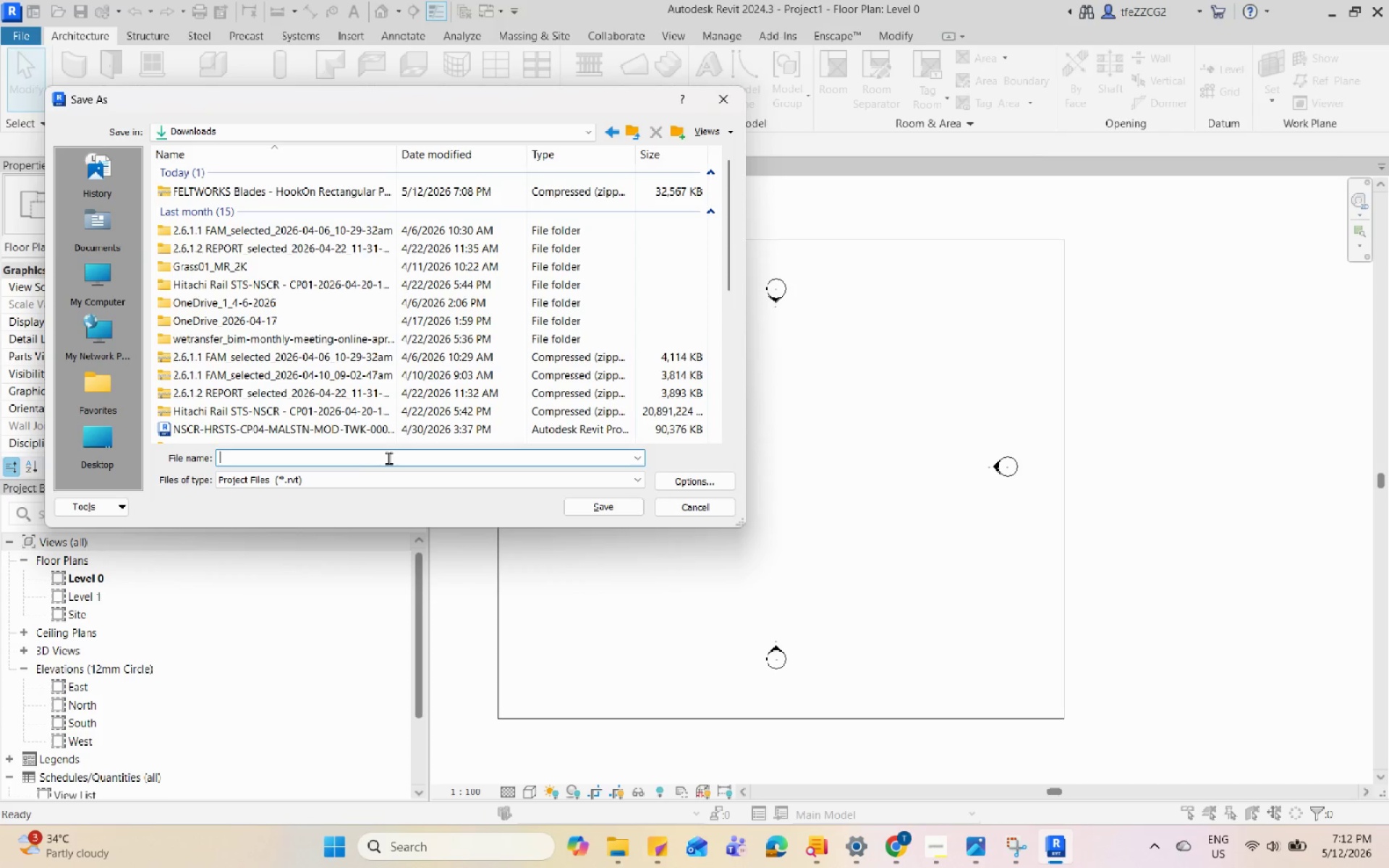 
left_click([388, 458])
 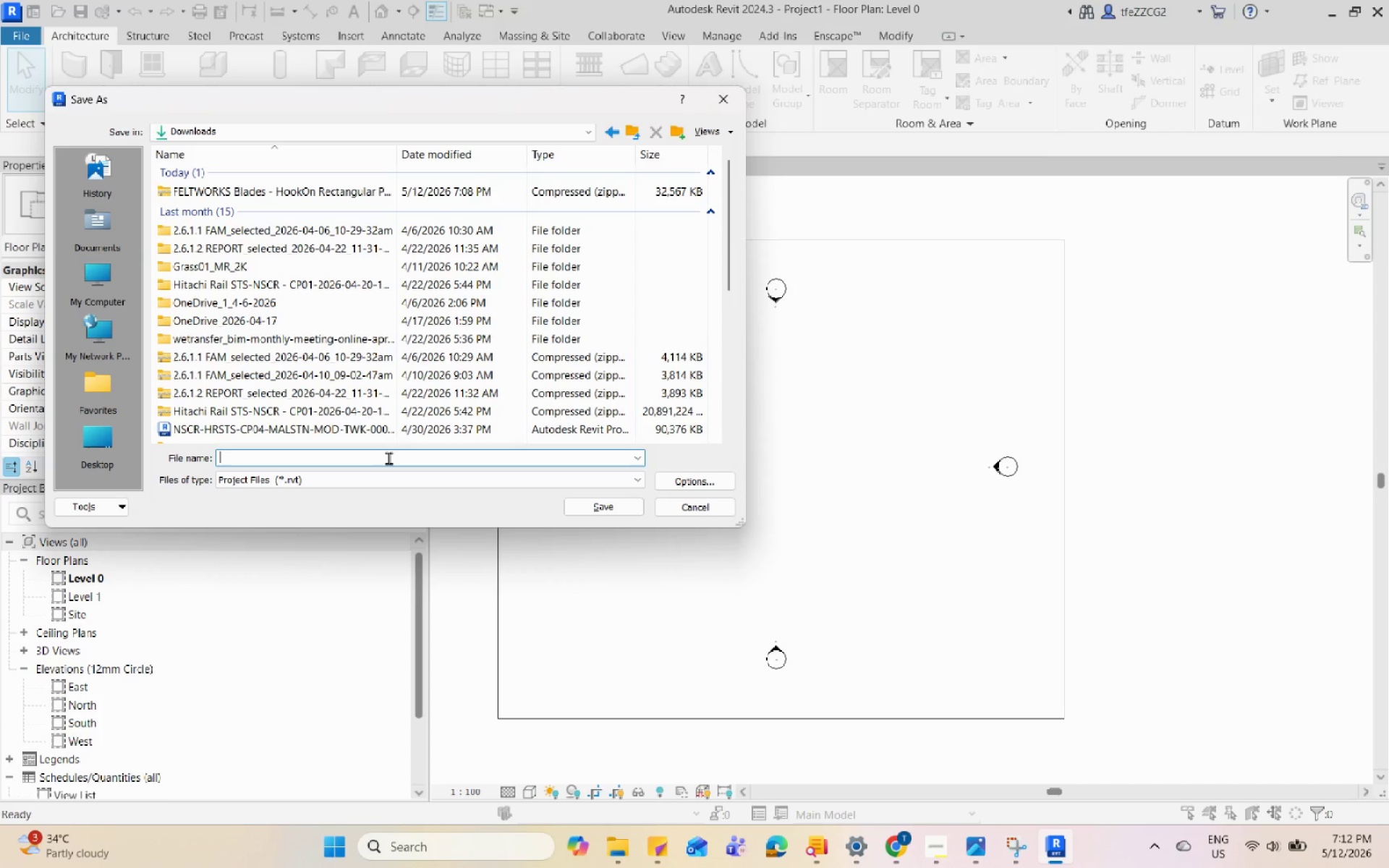 
key(Control+V)
 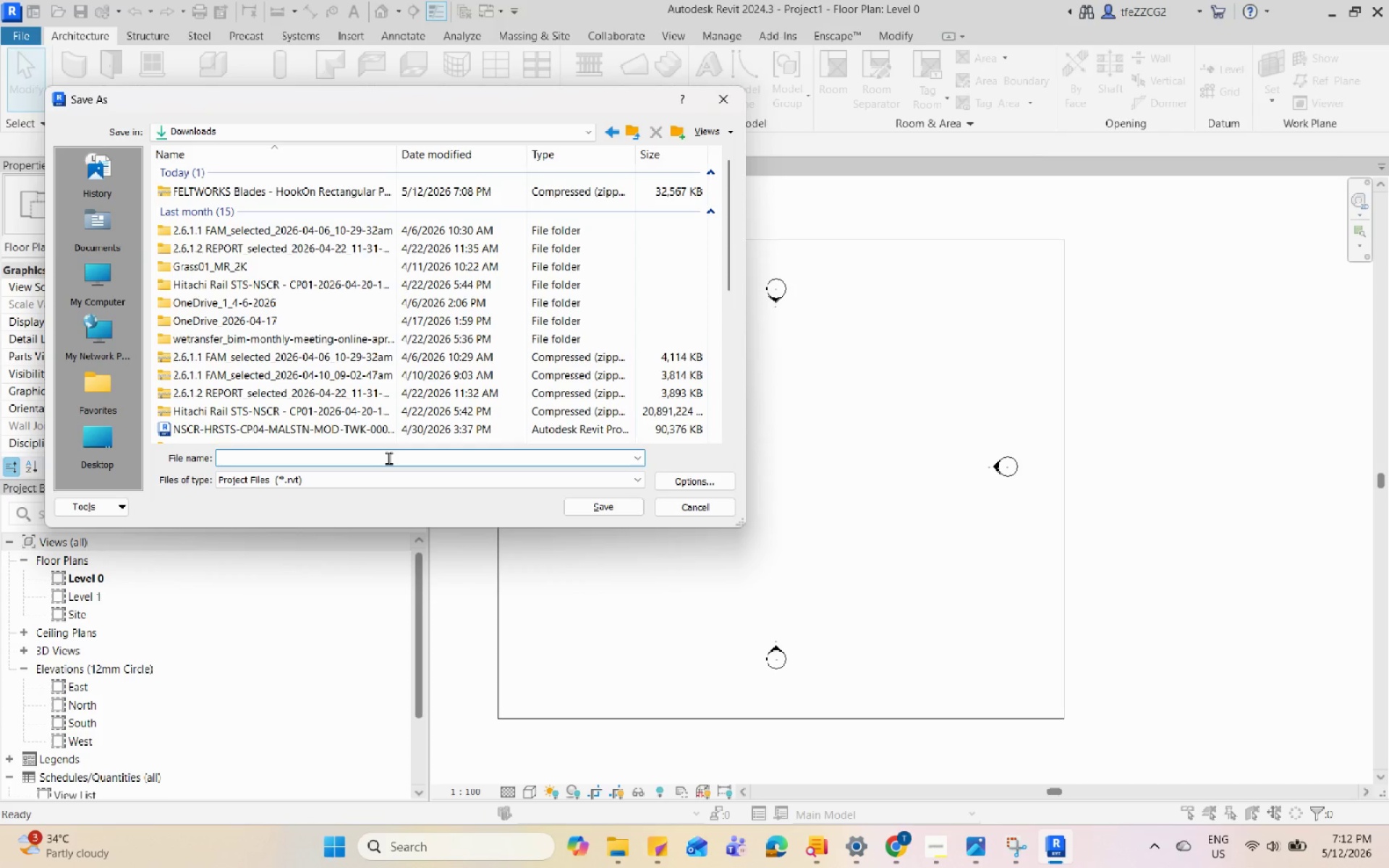 
key(Control+V)
 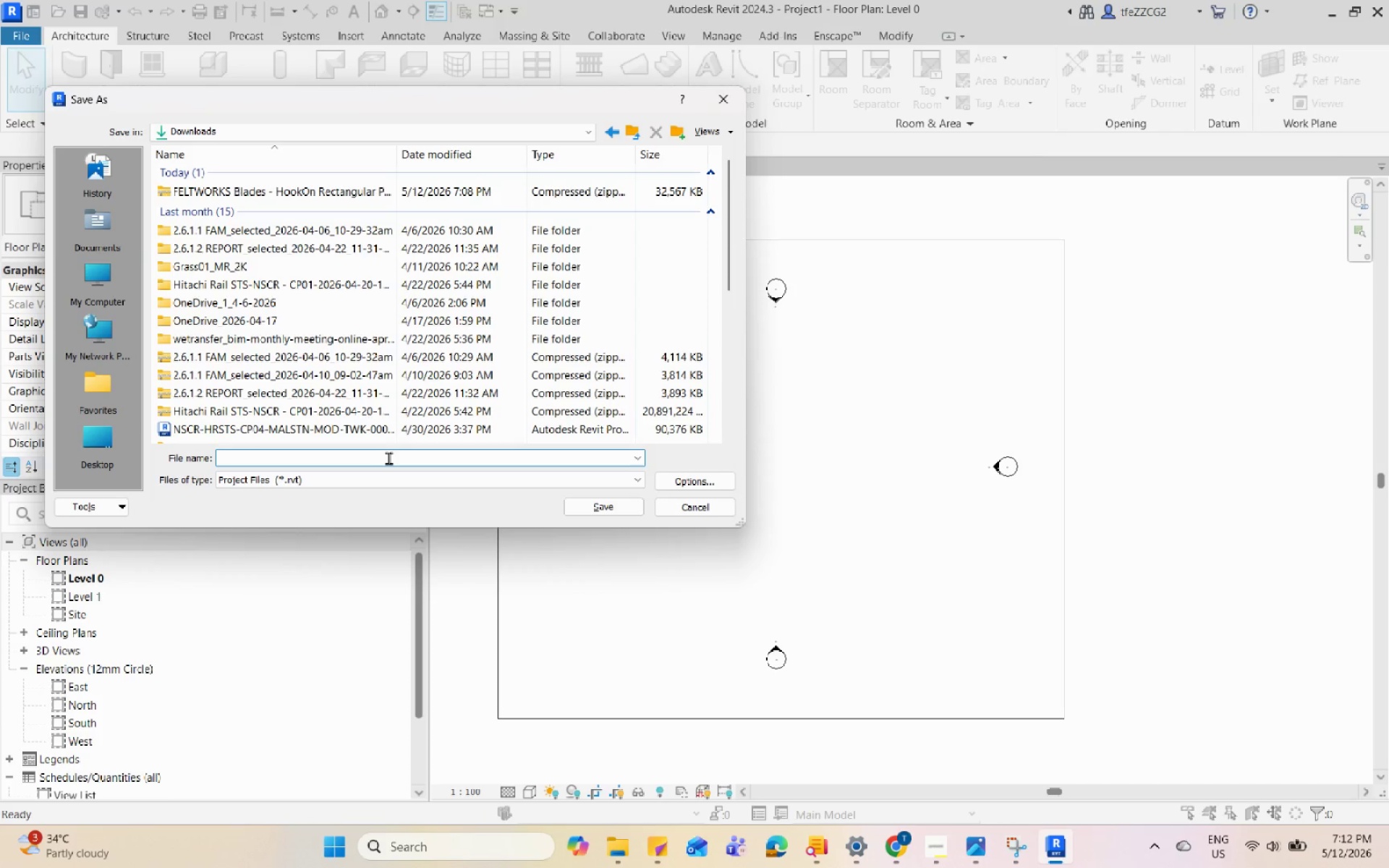 
key(Control+V)
 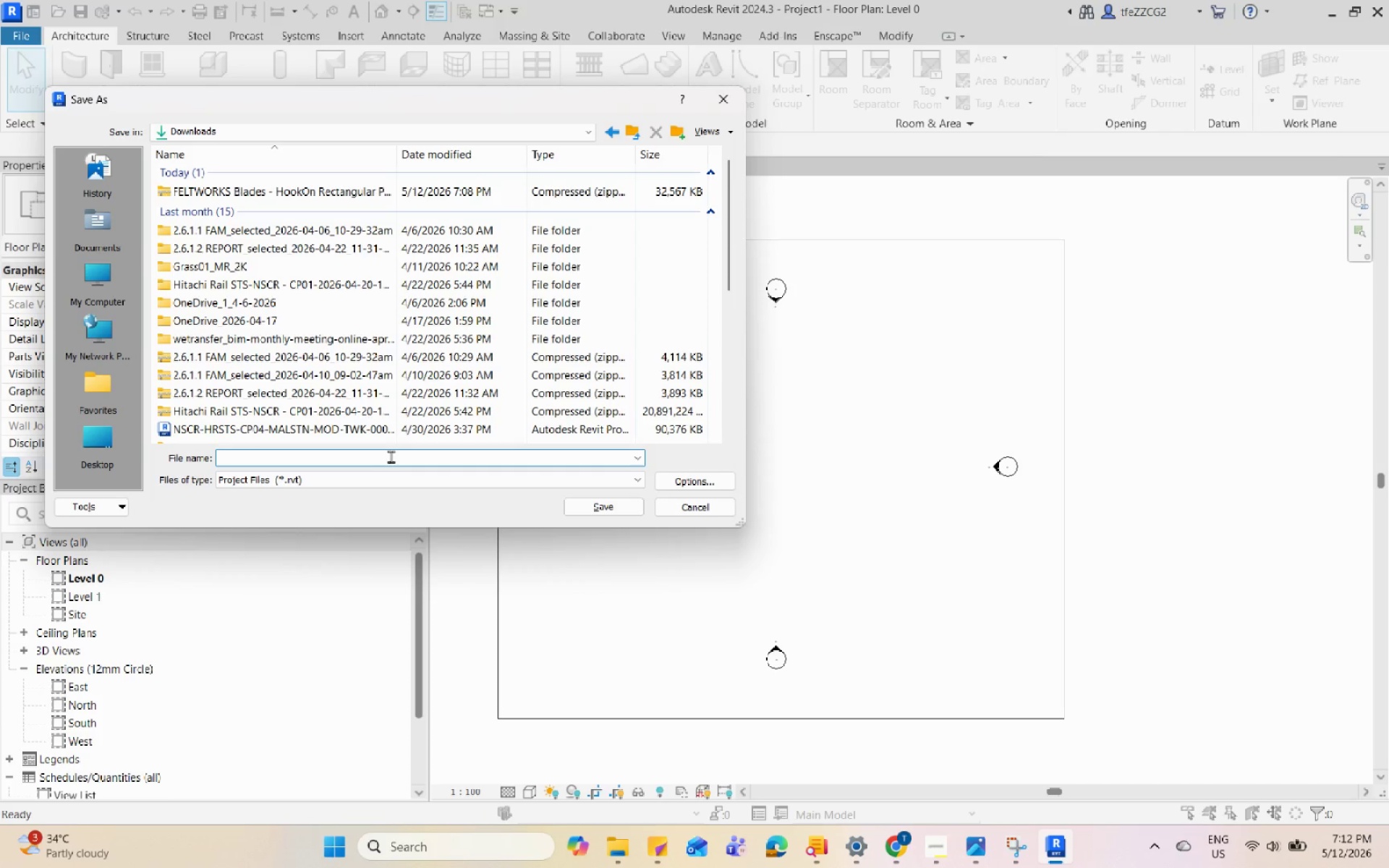 
key(Control+V)
 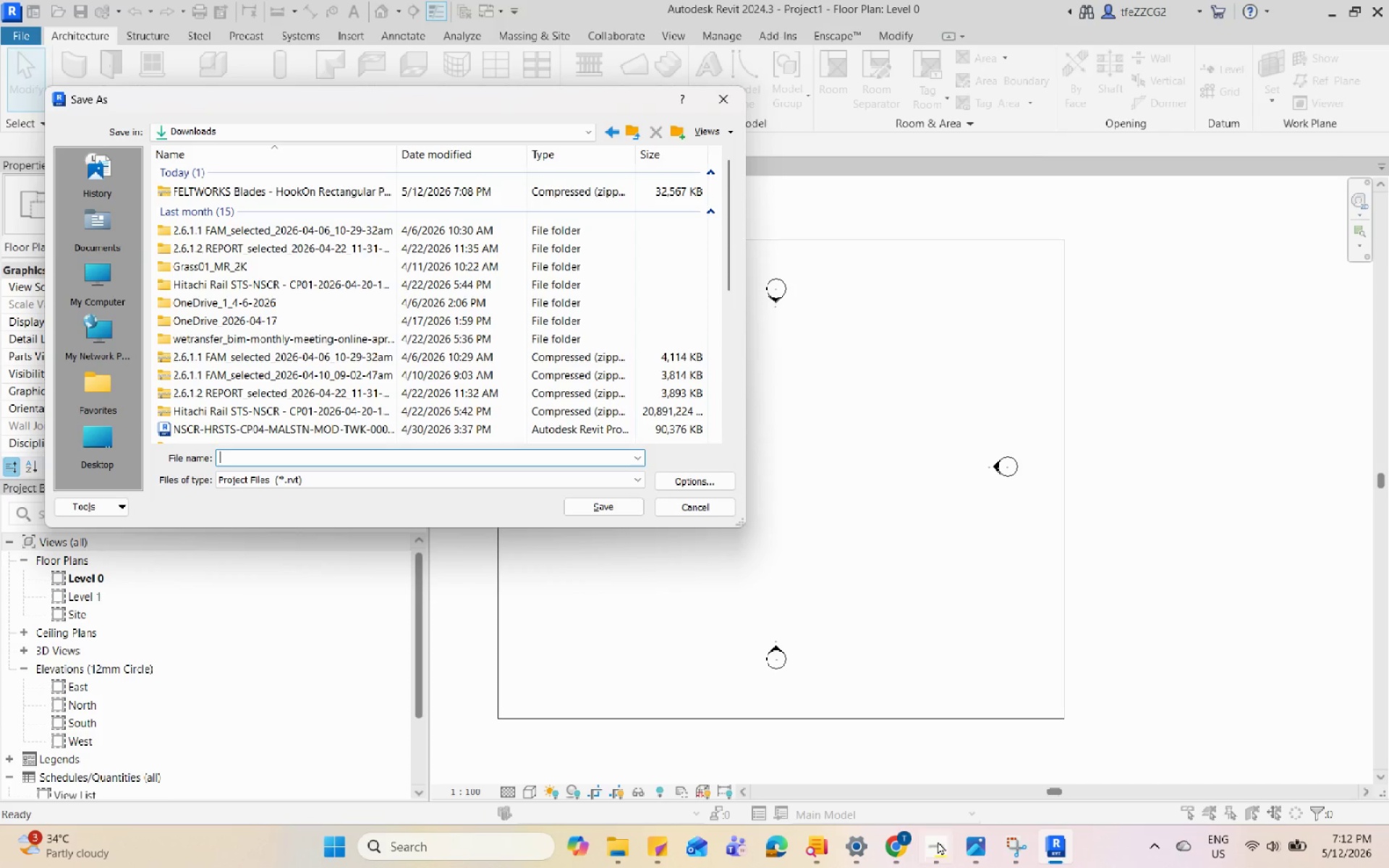 
left_click([938, 841])